 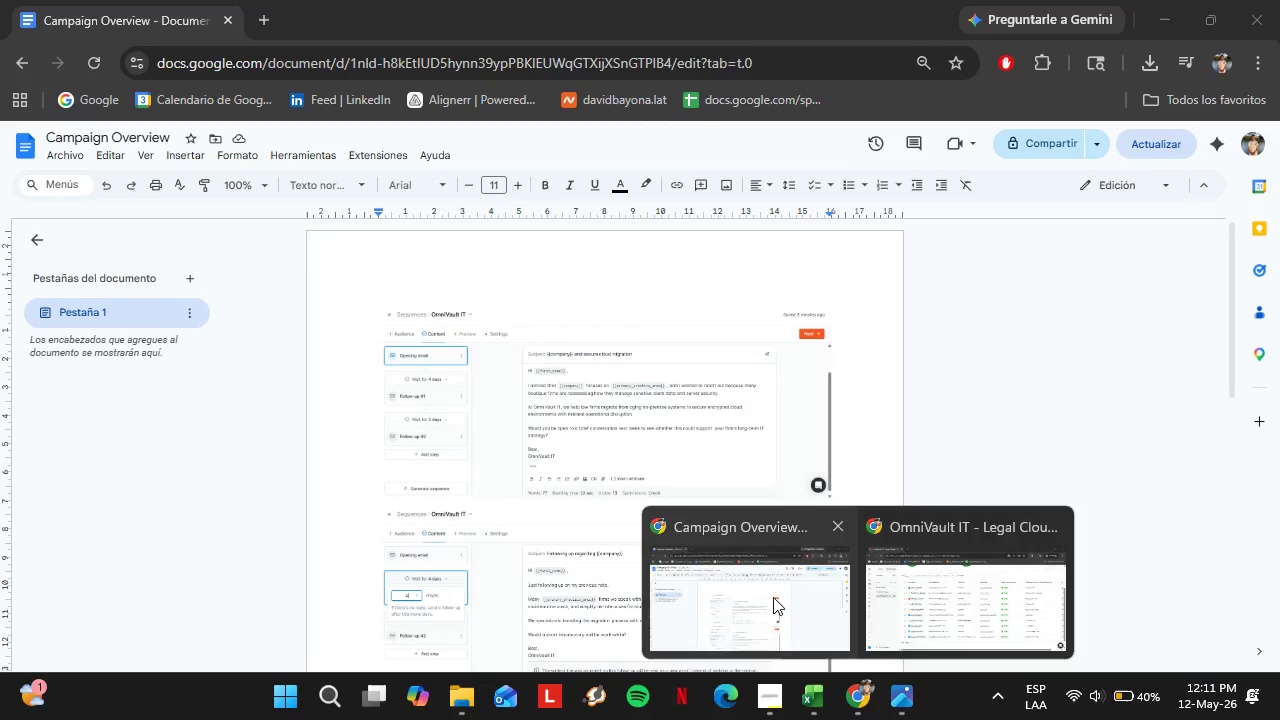 
left_click([69, 153])
 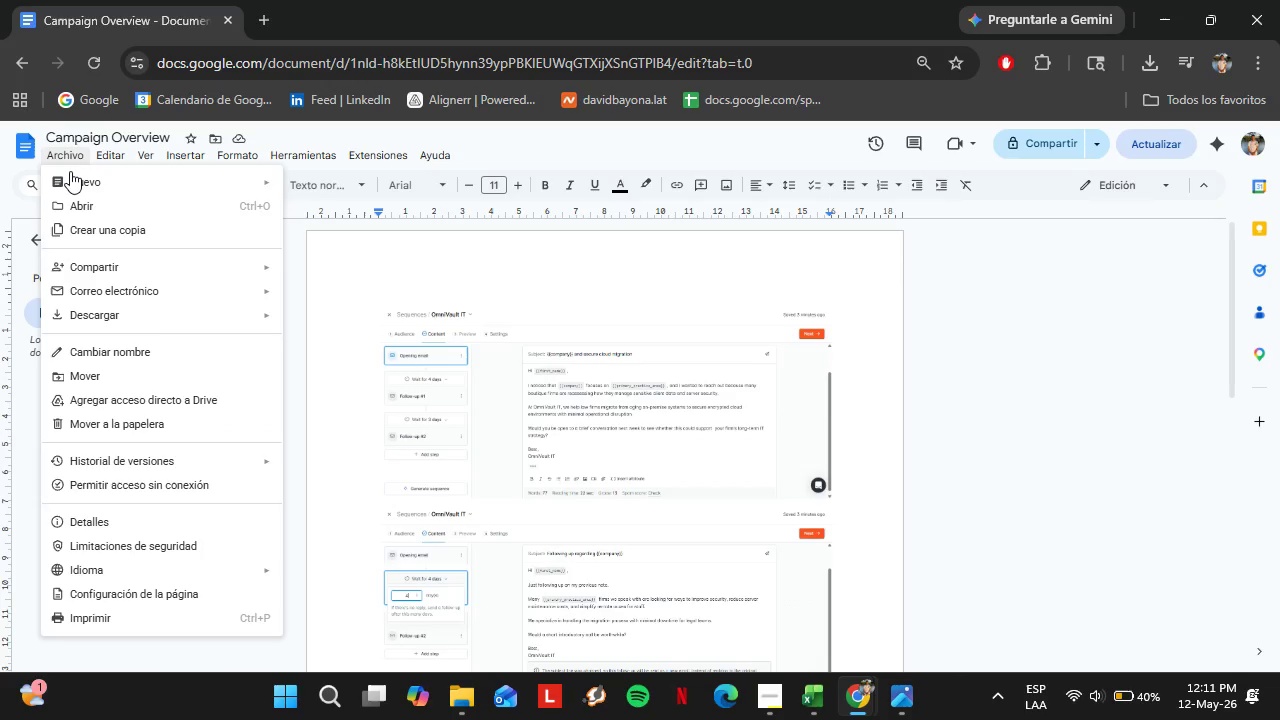 
left_click([69, 174])
 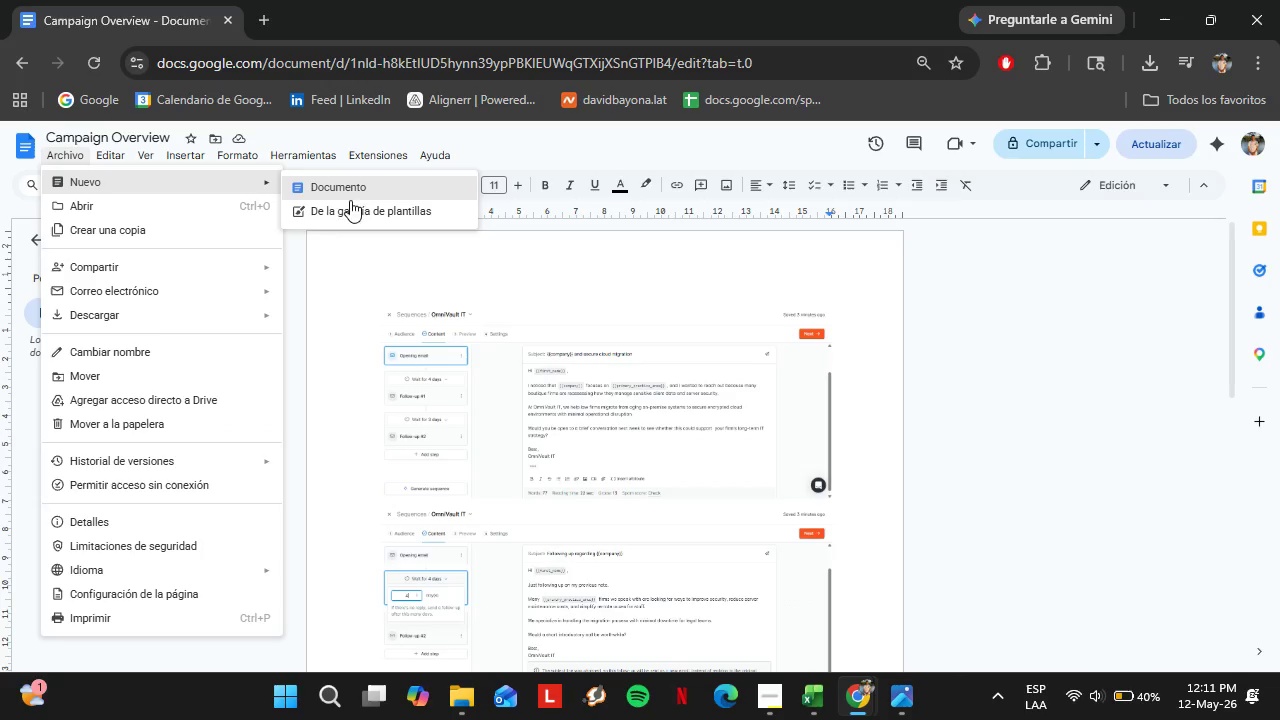 
left_click([338, 191])
 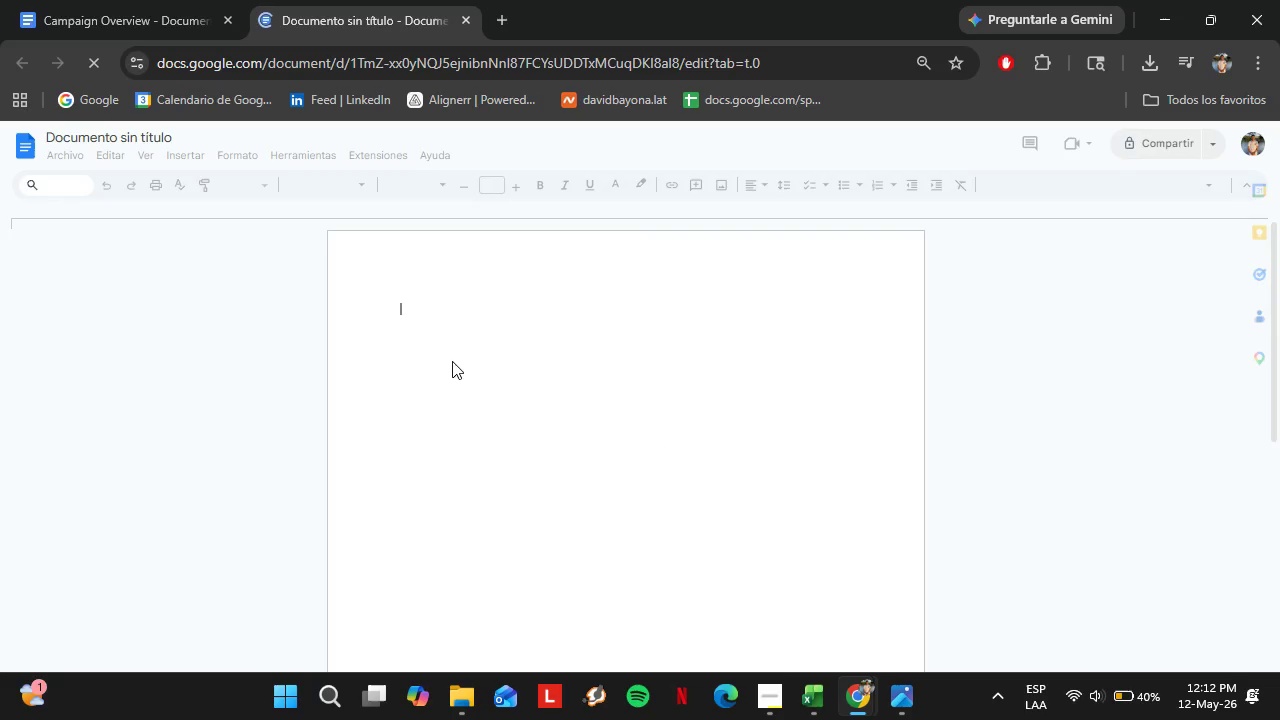 
wait(26.75)
 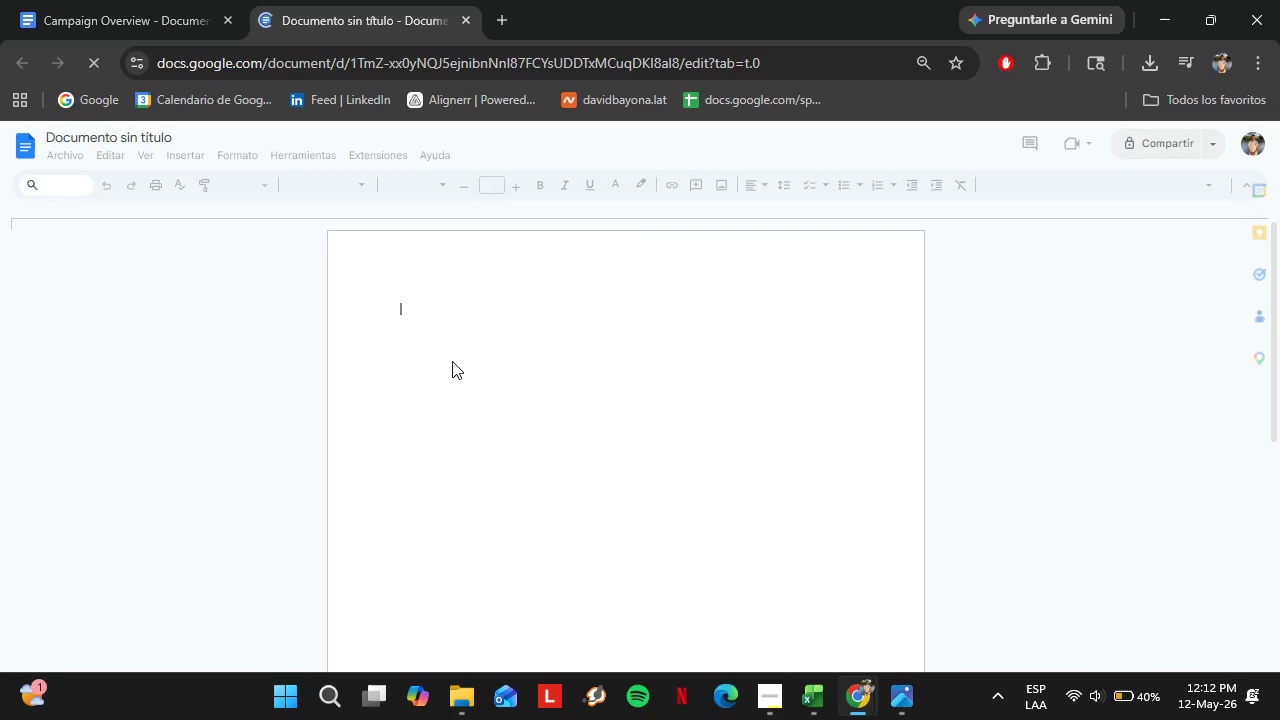 
left_click([432, 323])
 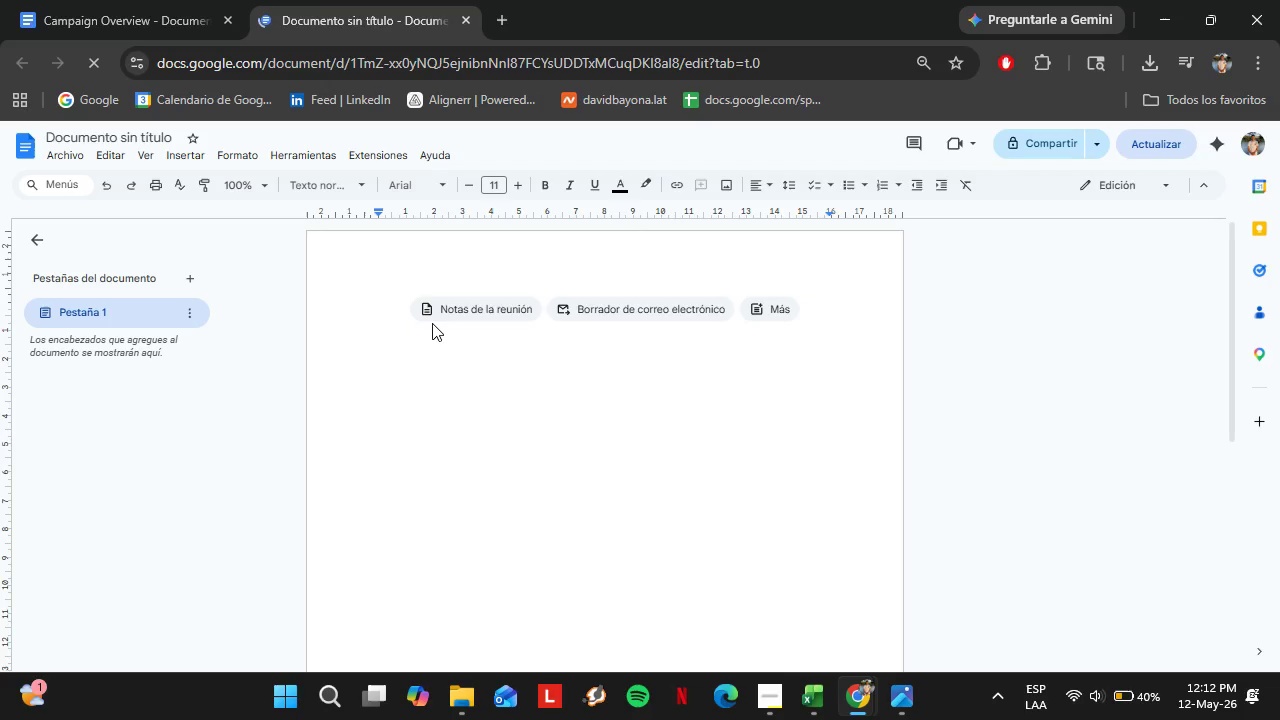 
left_click([390, 300])
 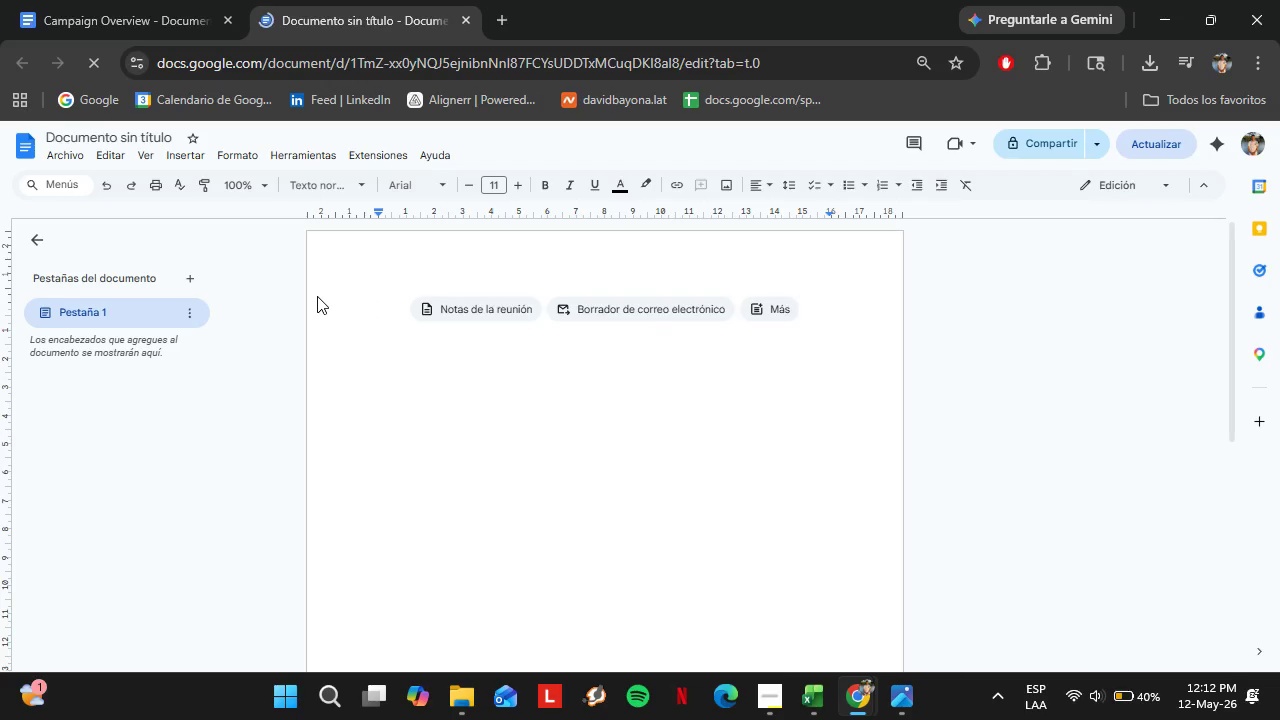 
wait(5.24)
 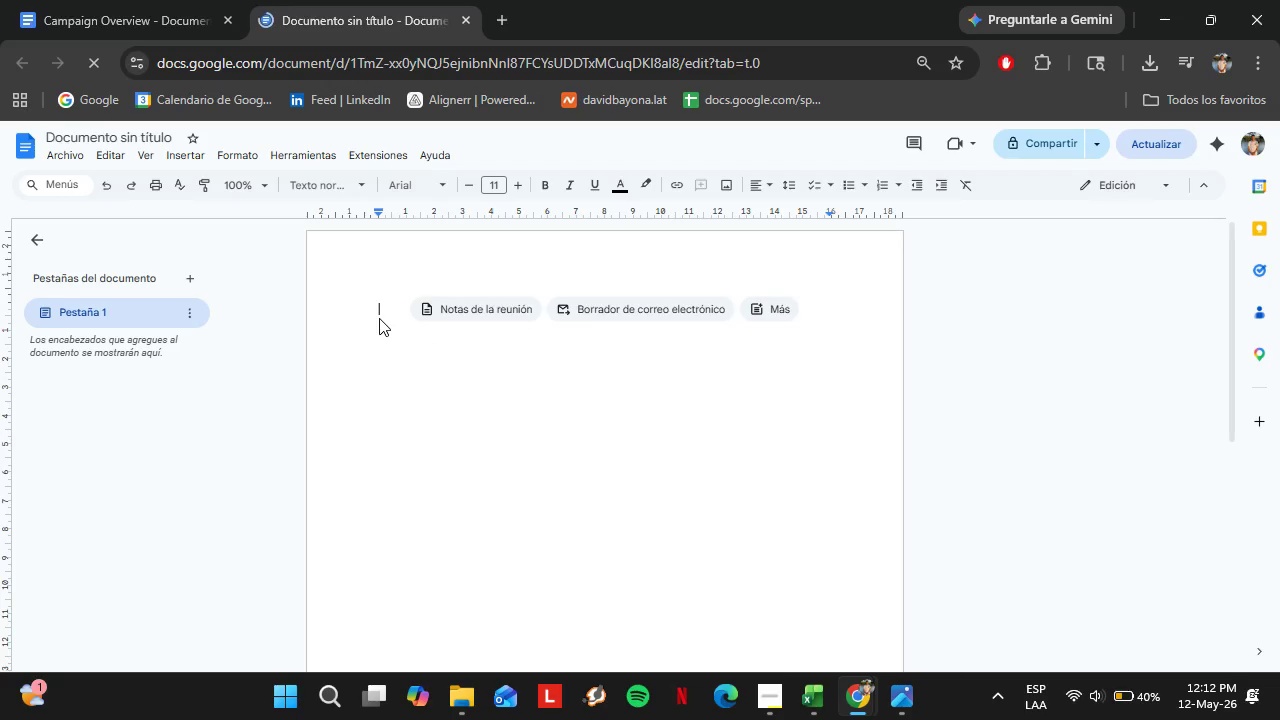 
left_click([184, 161])
 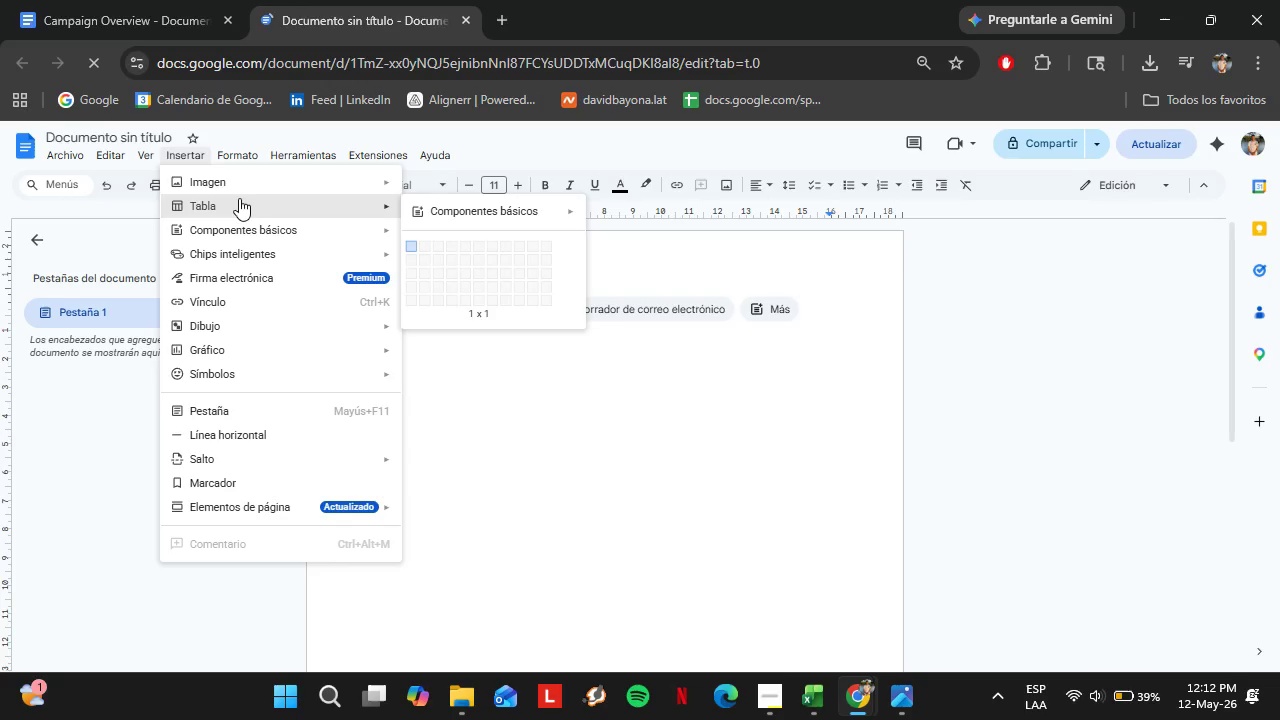 
mouse_move([375, 189])
 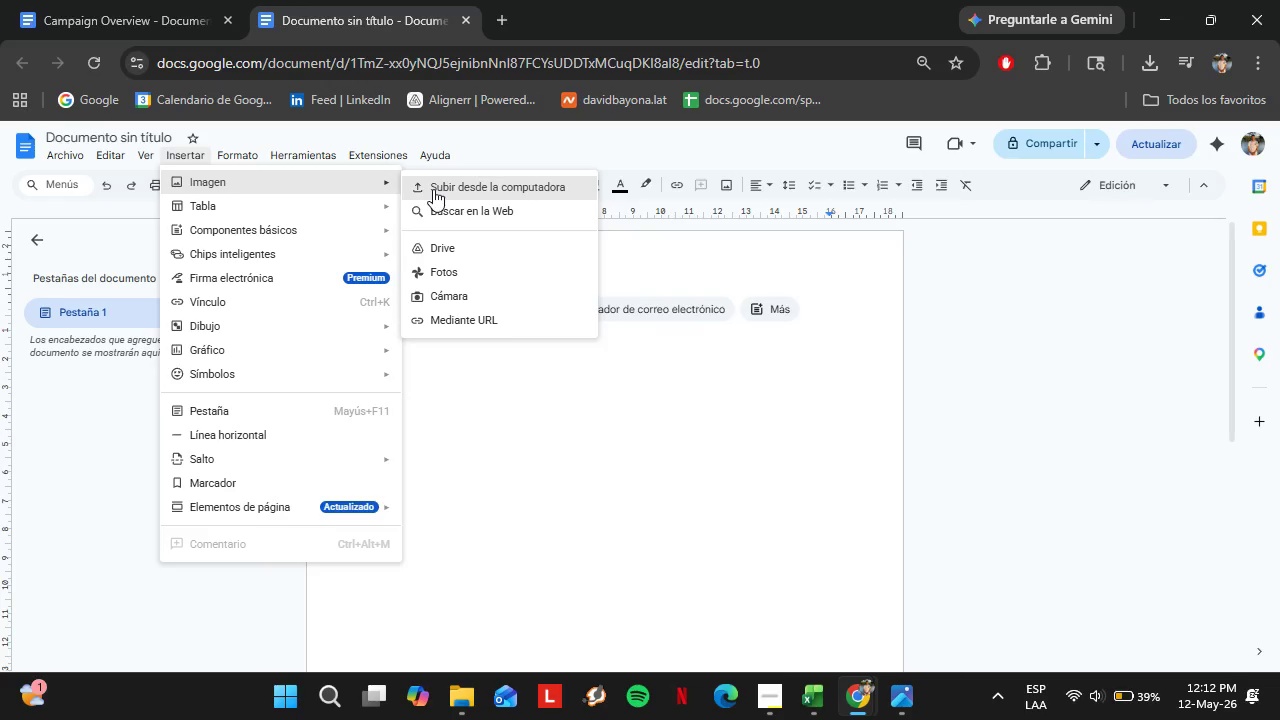 
left_click([433, 189])
 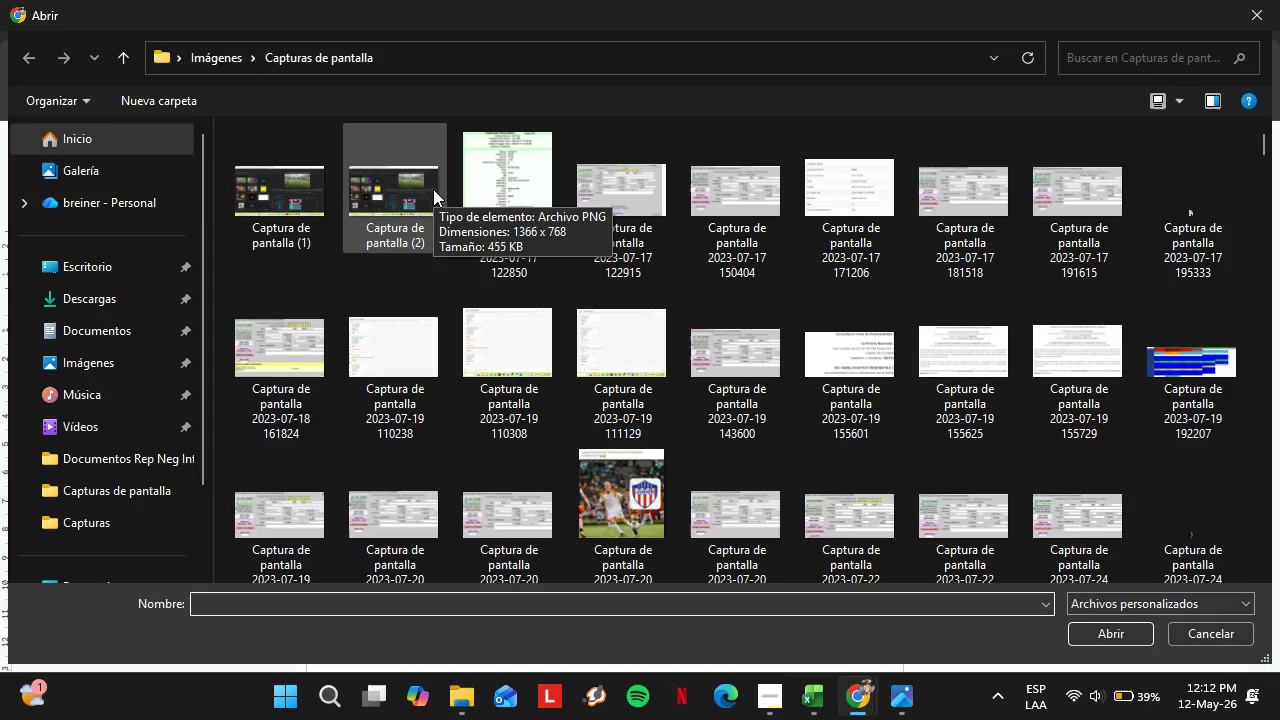 
wait(10.95)
 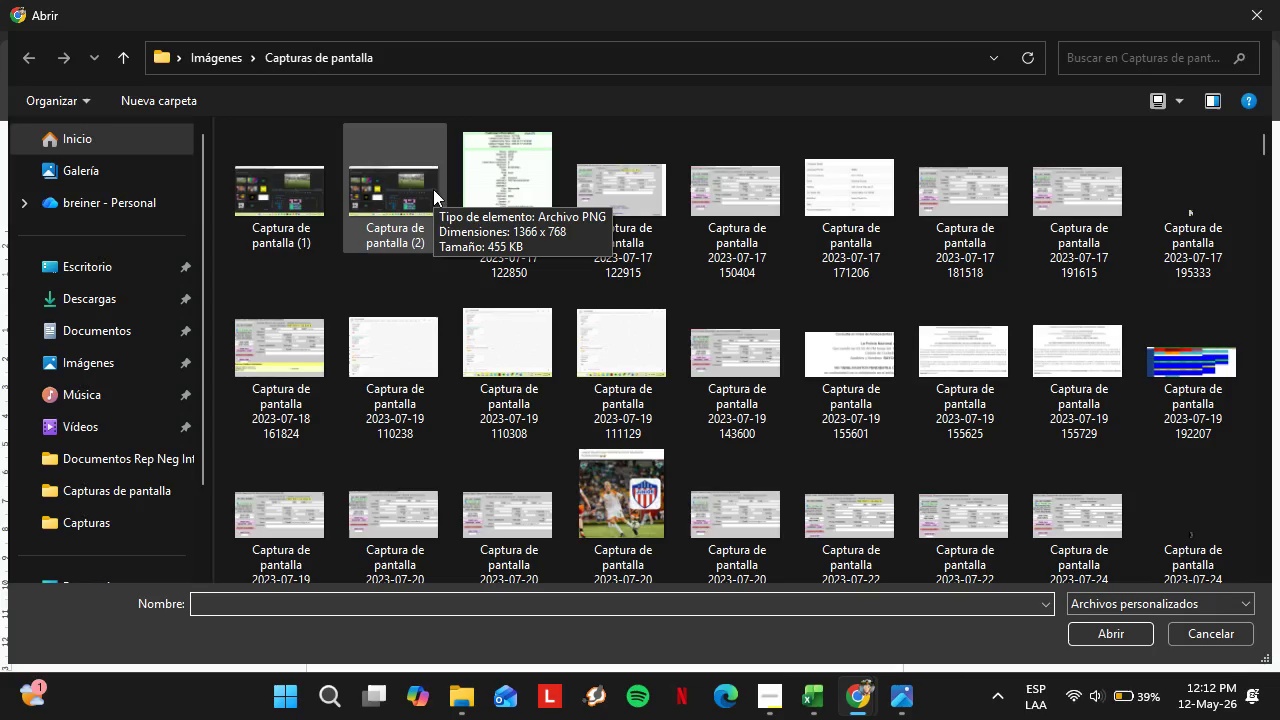 
left_click_drag(start_coordinate=[1264, 139], to_coordinate=[1262, 571])
 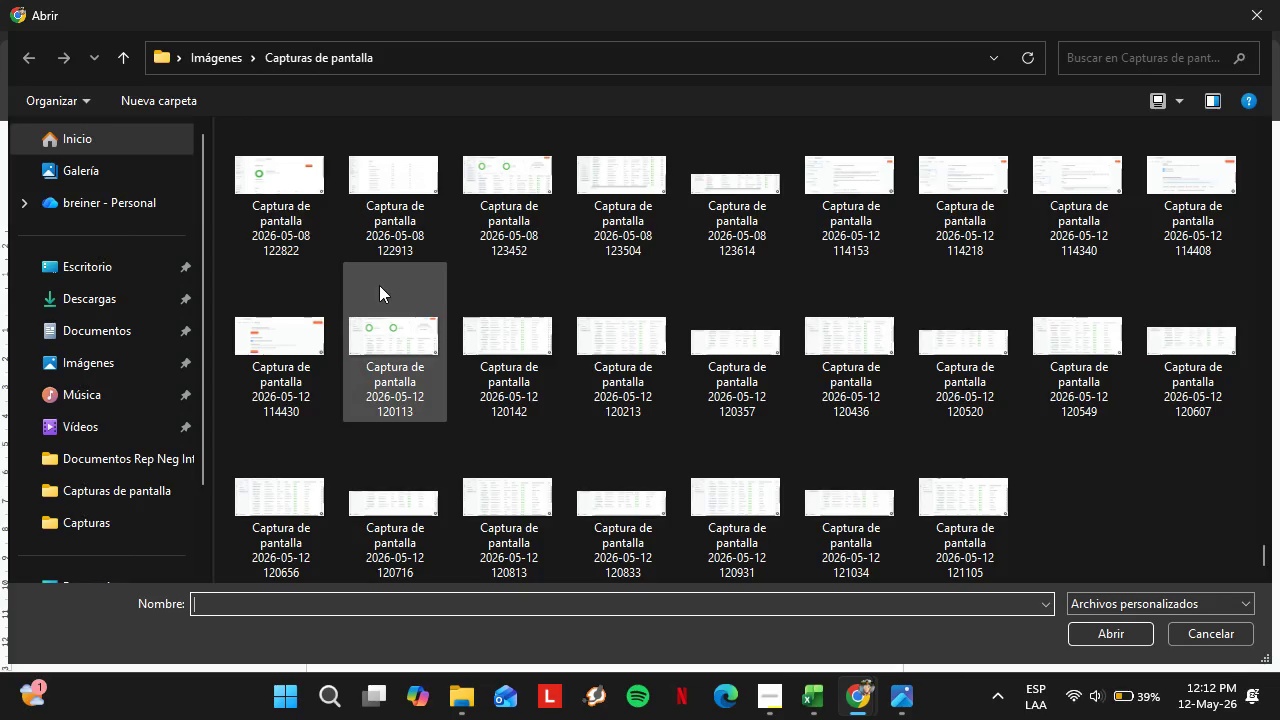 
wait(7.56)
 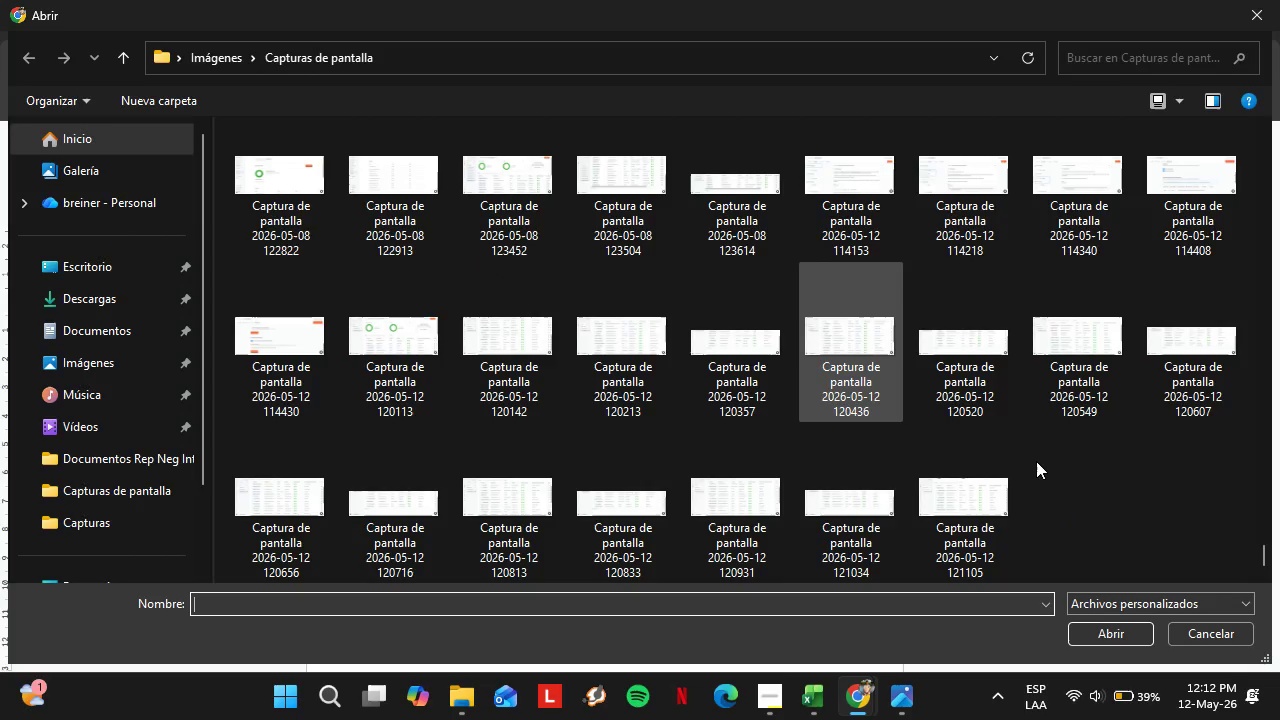 
scroll: coordinate [941, 442], scroll_direction: down, amount: 8.0
 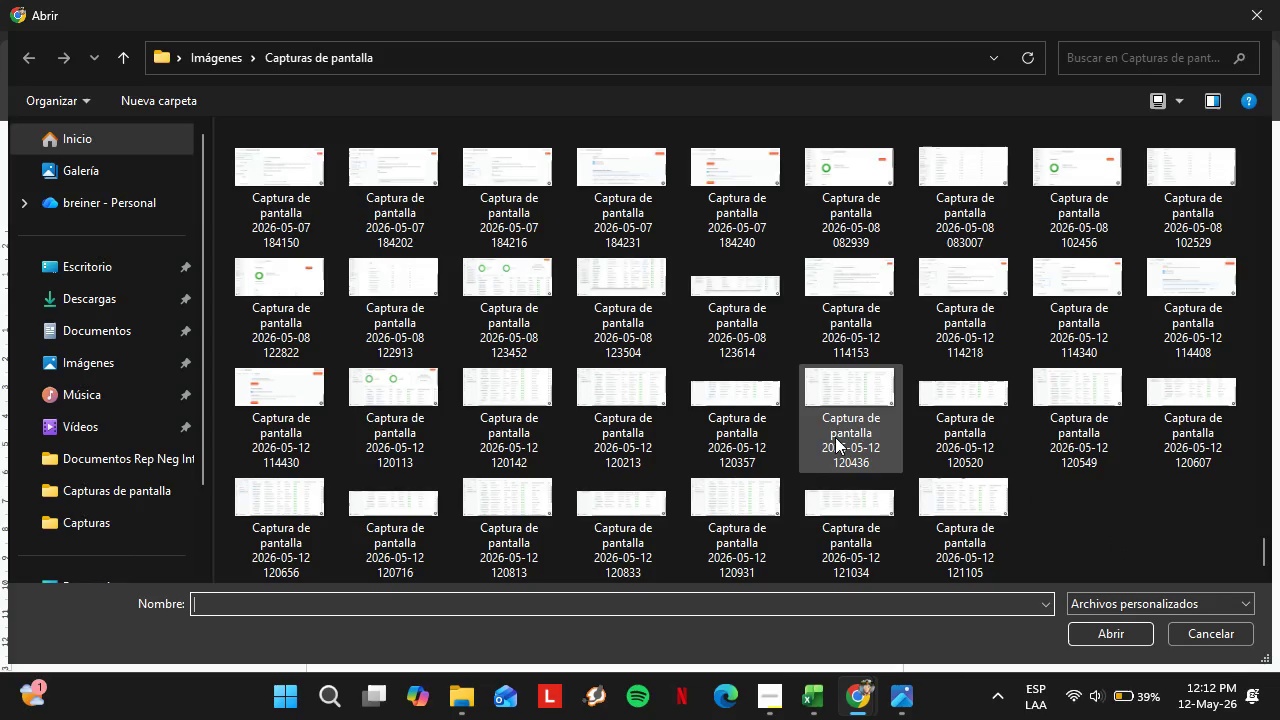 
mouse_move([845, 409])
 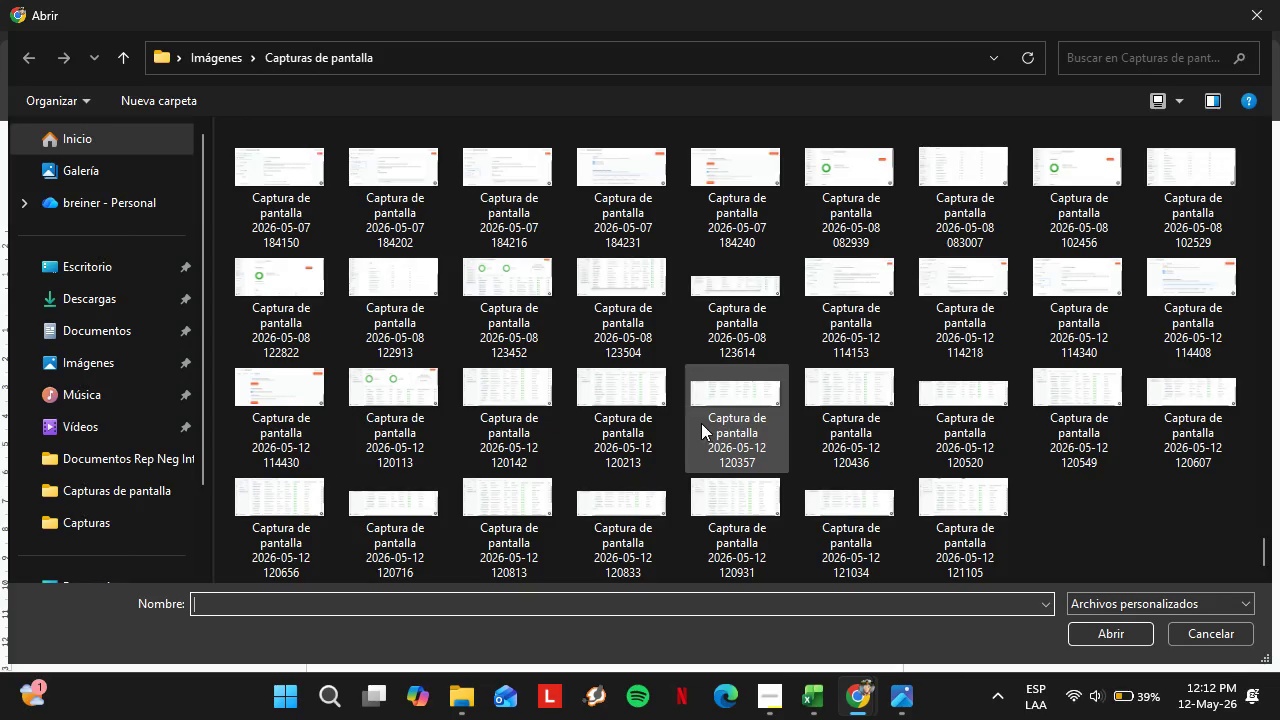 
wait(6.53)
 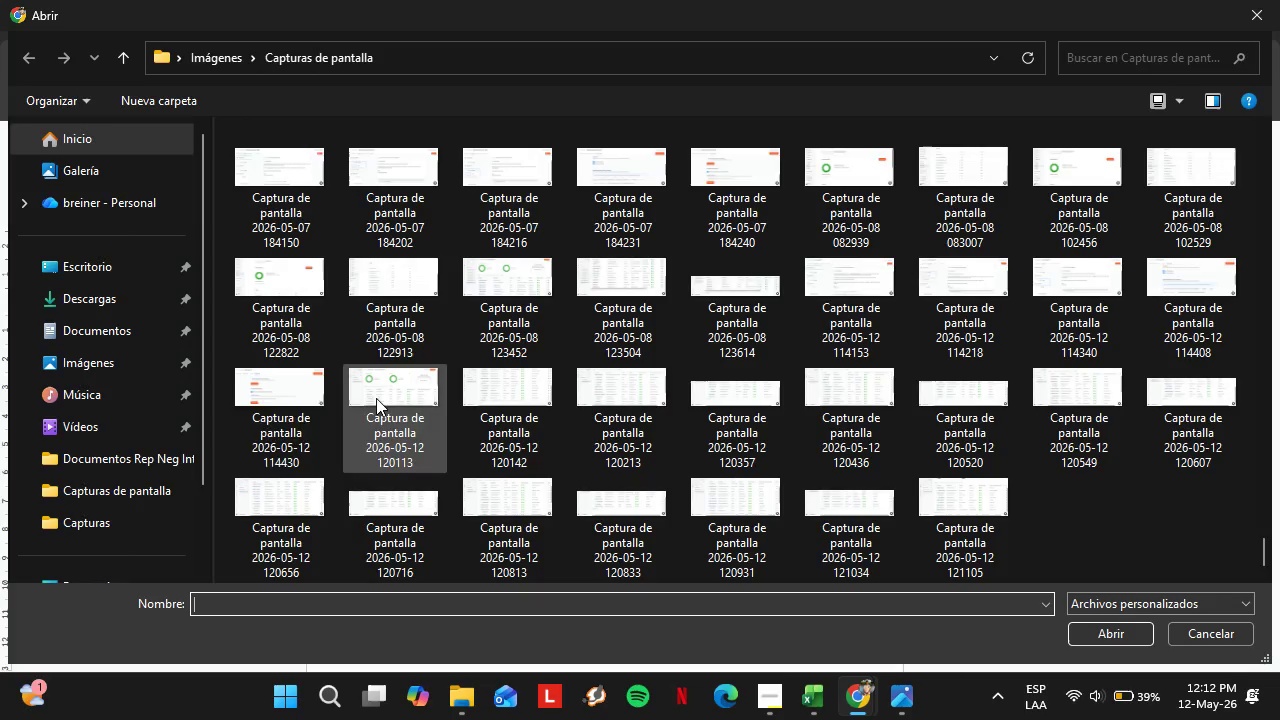 
hold_key(key=ControlLeft, duration=10.83)
left_click([417, 388])
 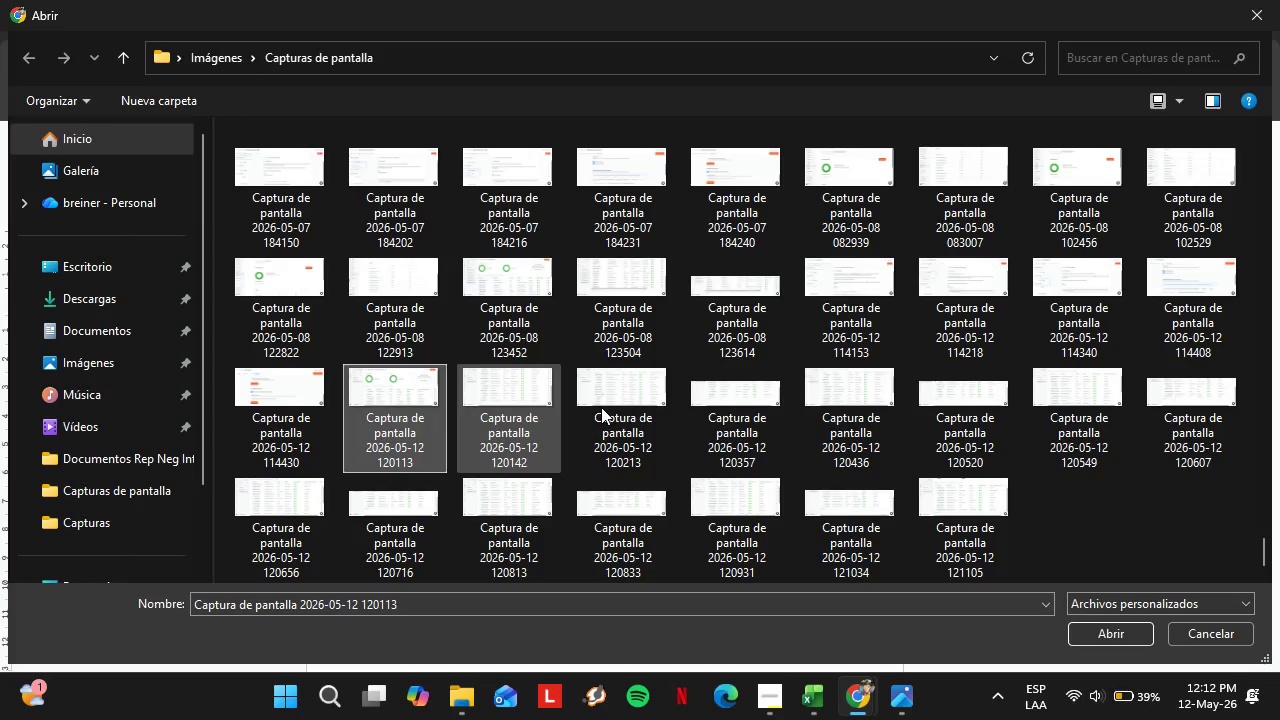 
double_click([601, 407])
 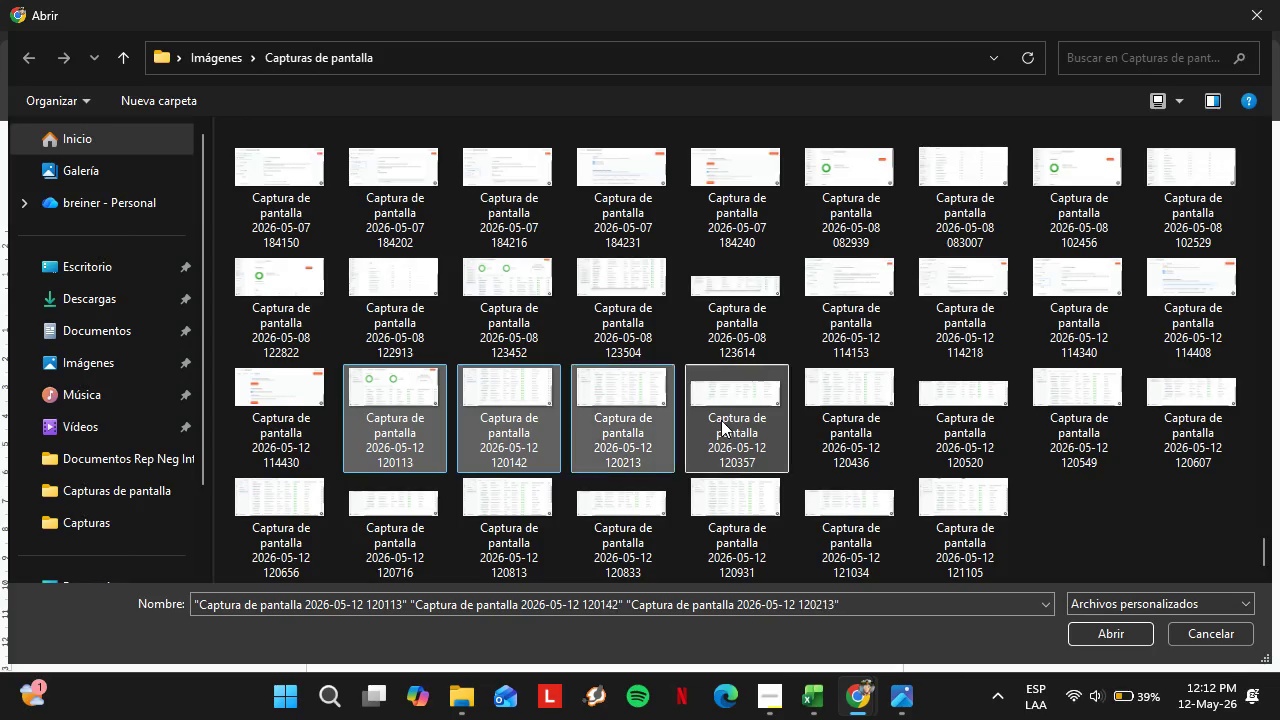 
triple_click([721, 420])
 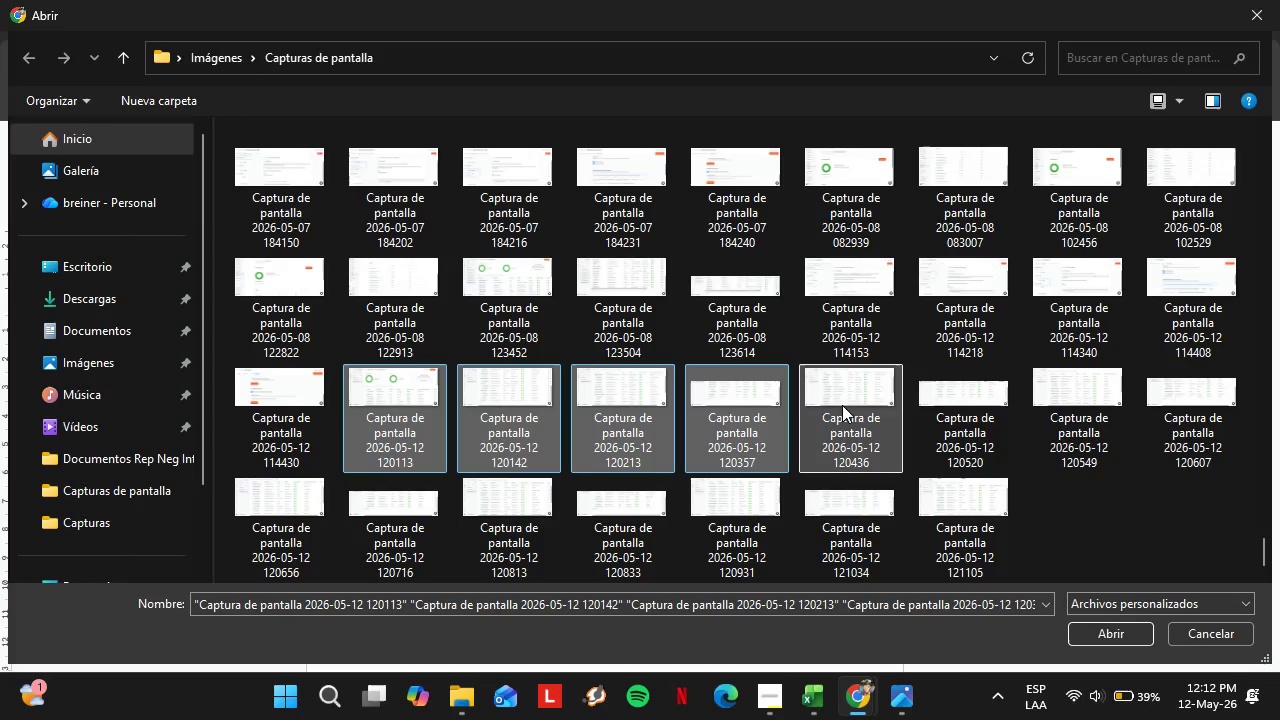 
triple_click([842, 405])
 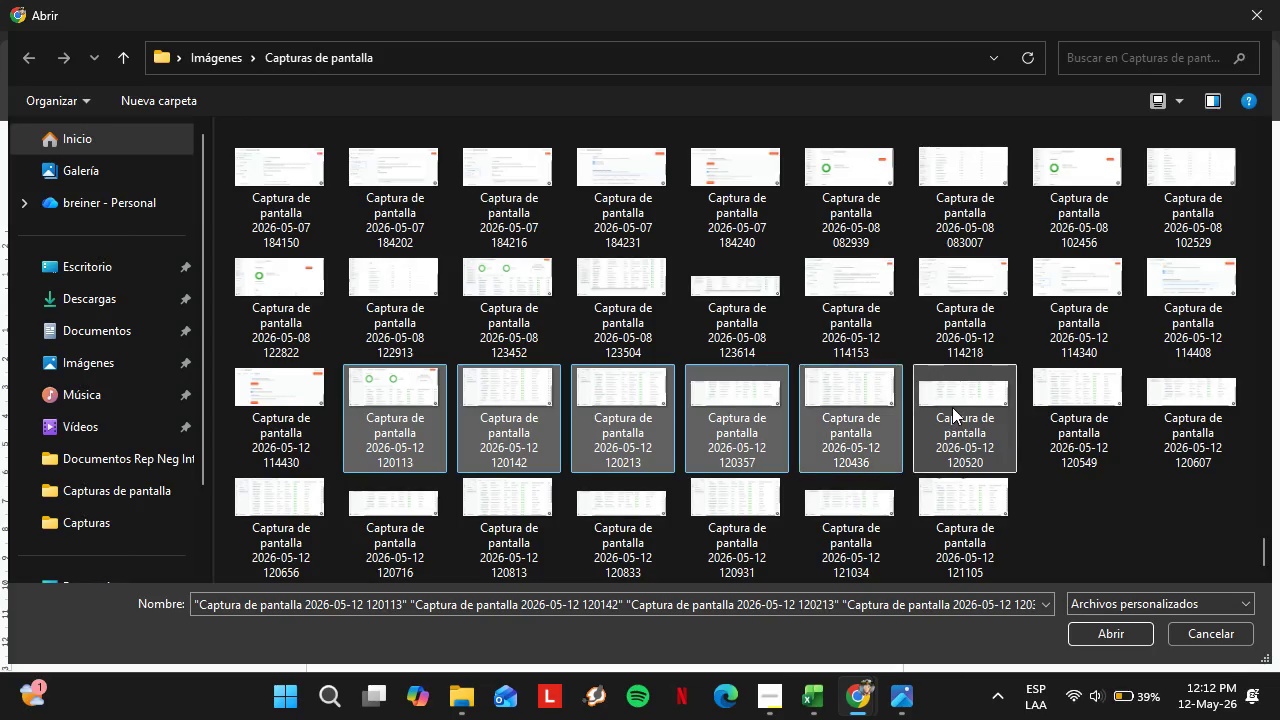 
triple_click([952, 407])
 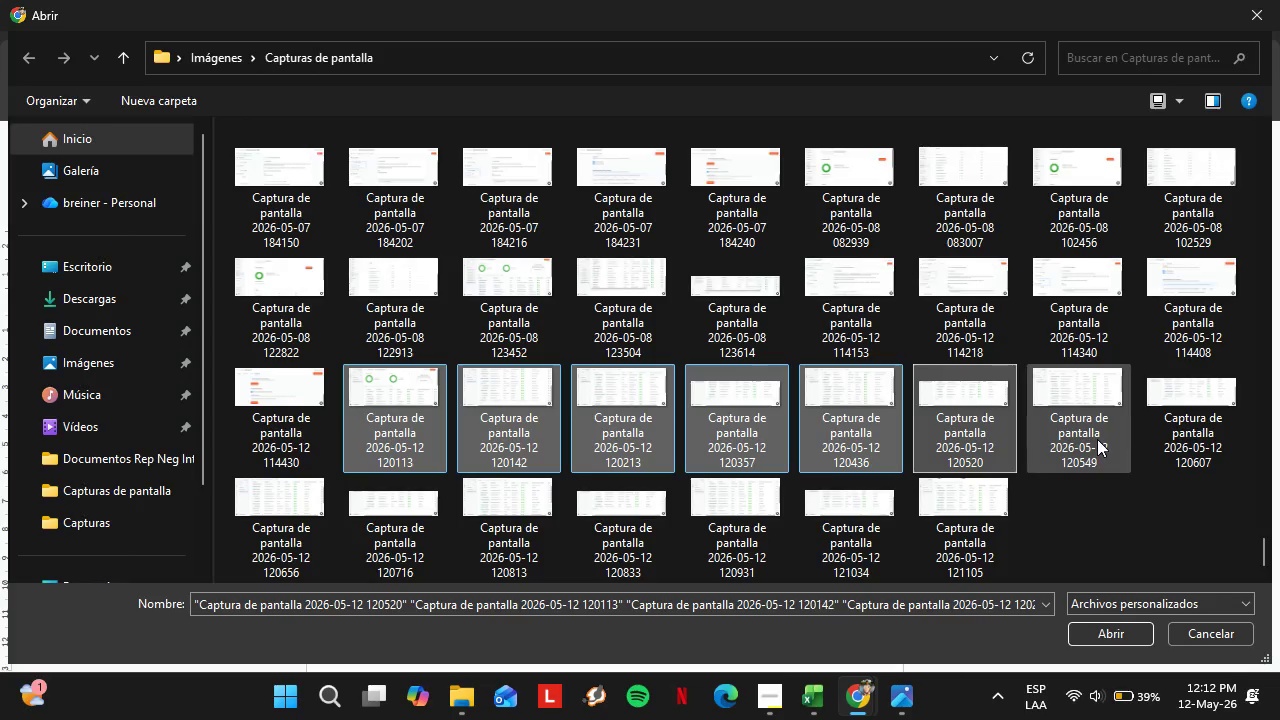 
left_click_drag(start_coordinate=[1097, 439], to_coordinate=[1105, 440])
 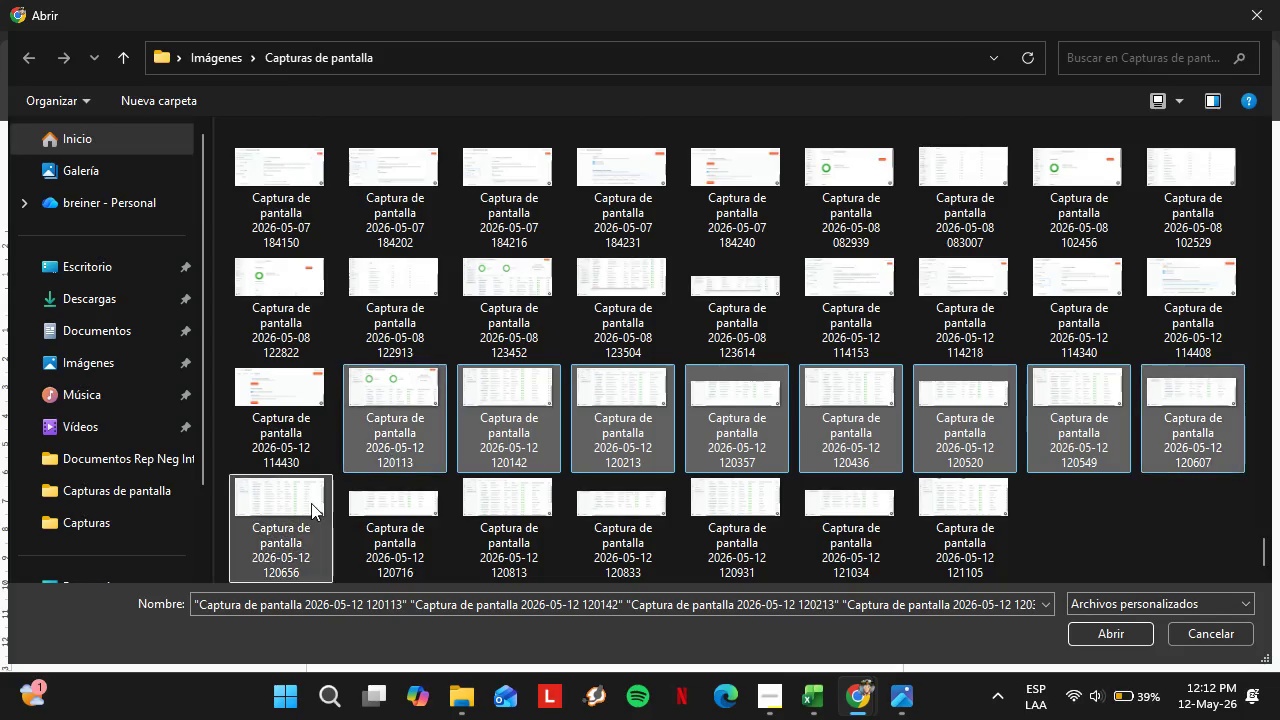 
double_click([405, 519])
 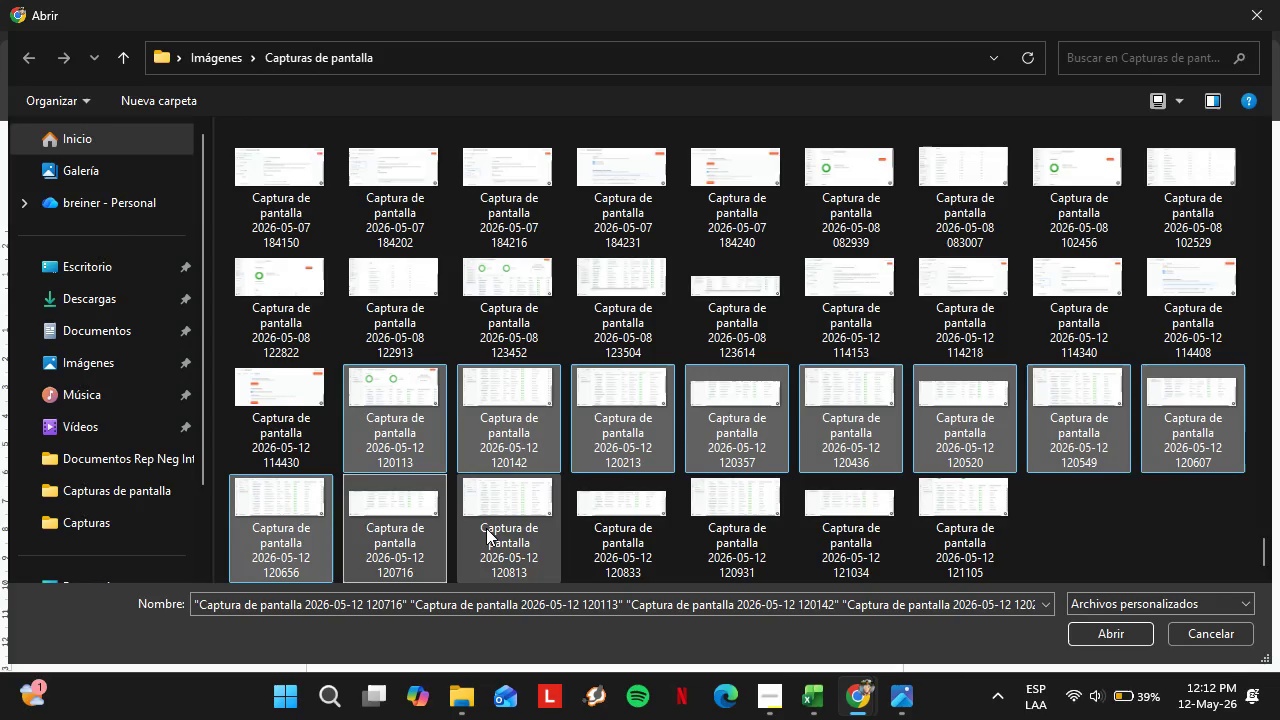 
triple_click([473, 528])
 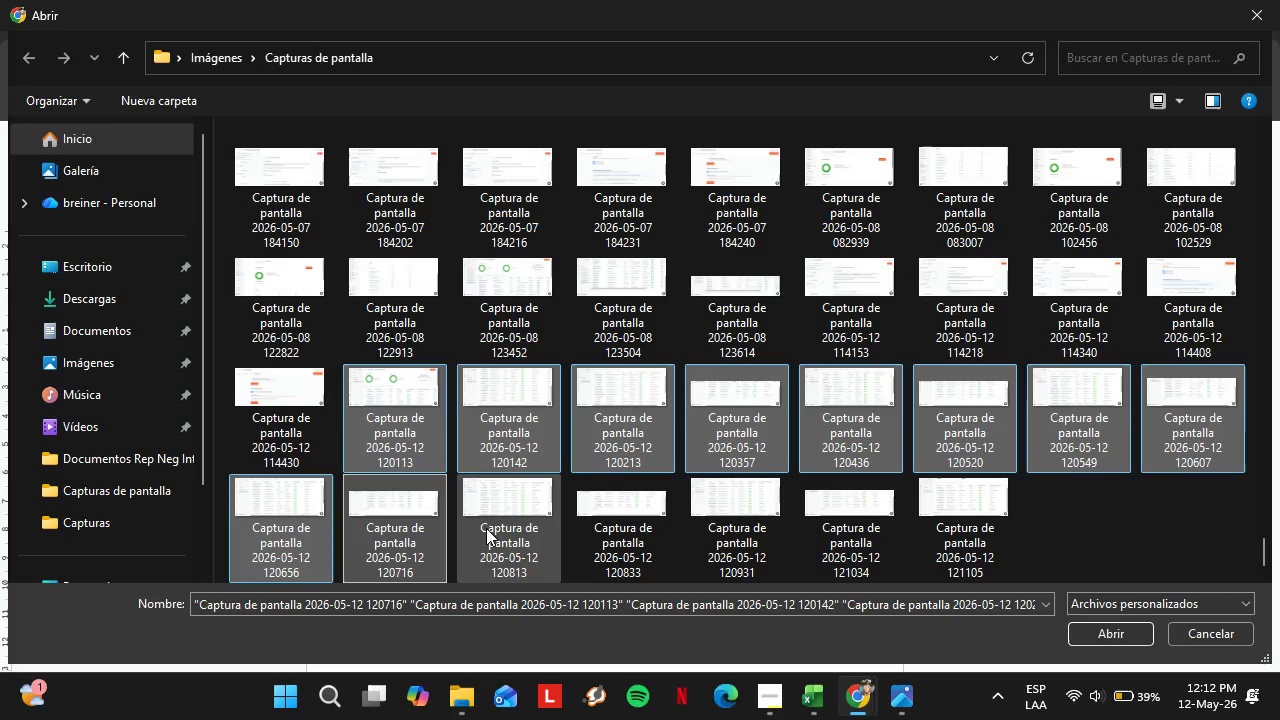 
triple_click([612, 529])
 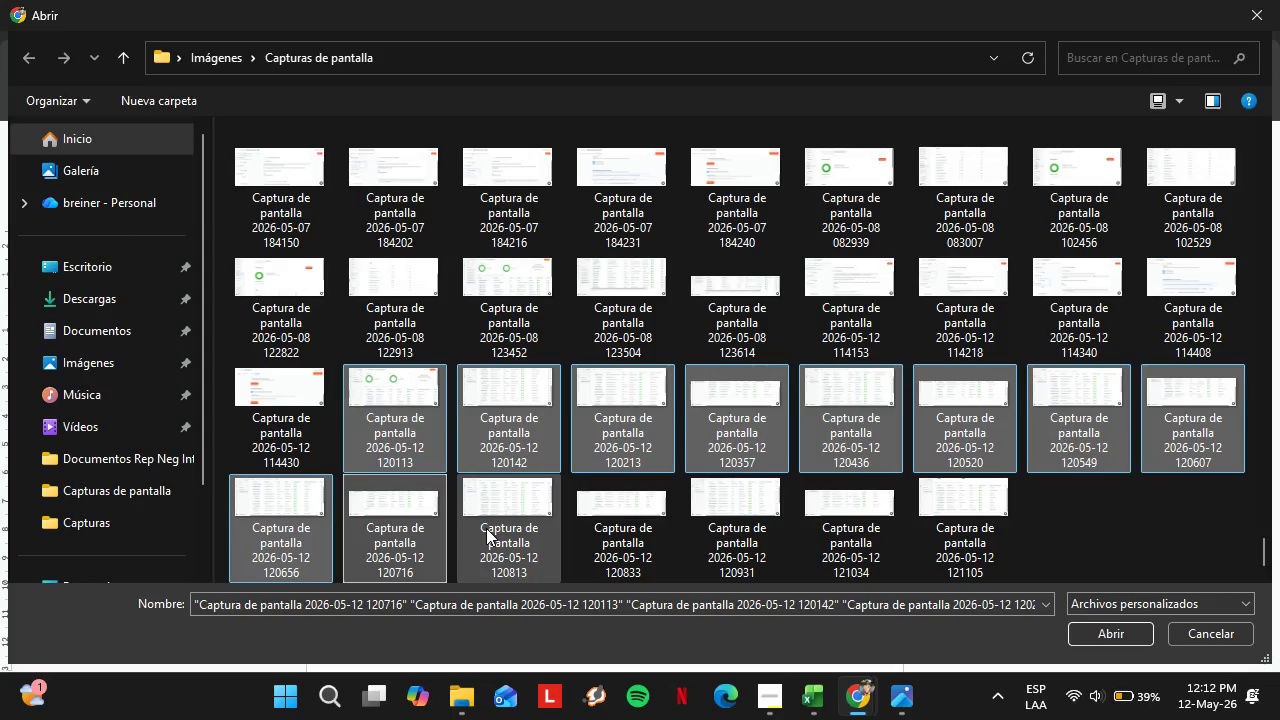 
left_click([718, 532])
 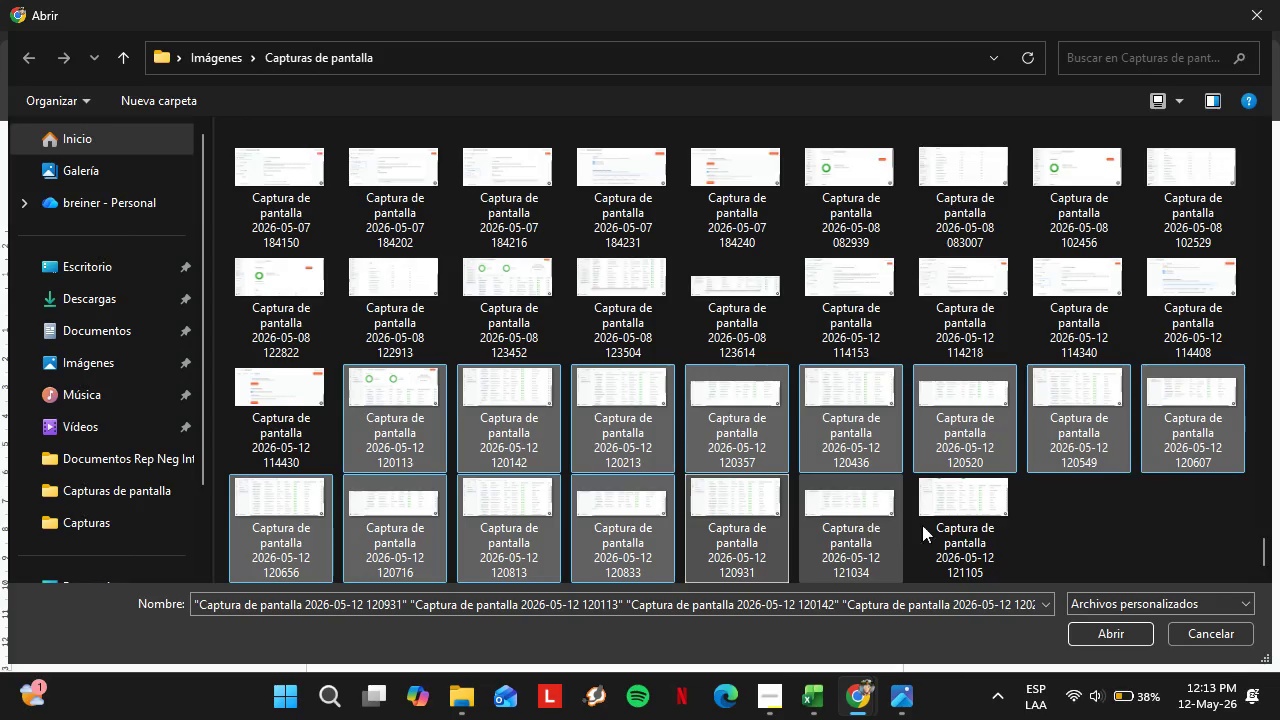 
left_click([968, 525])
 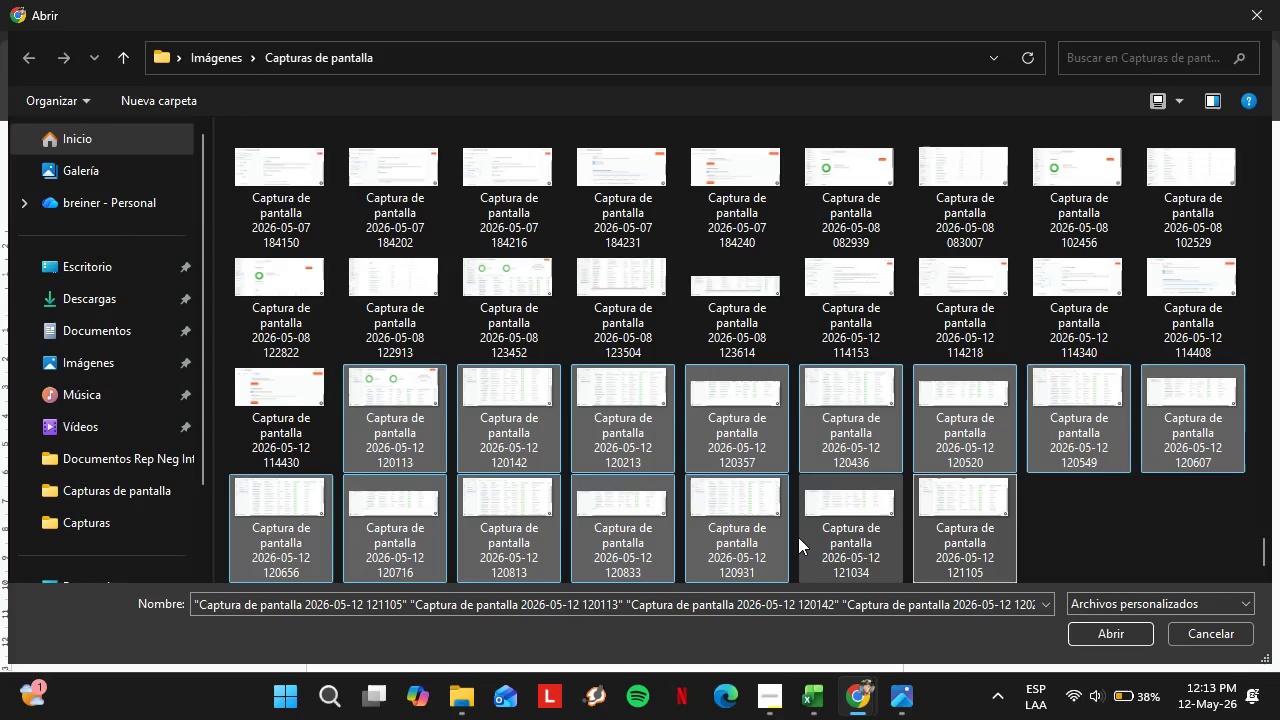 
left_click([798, 537])
 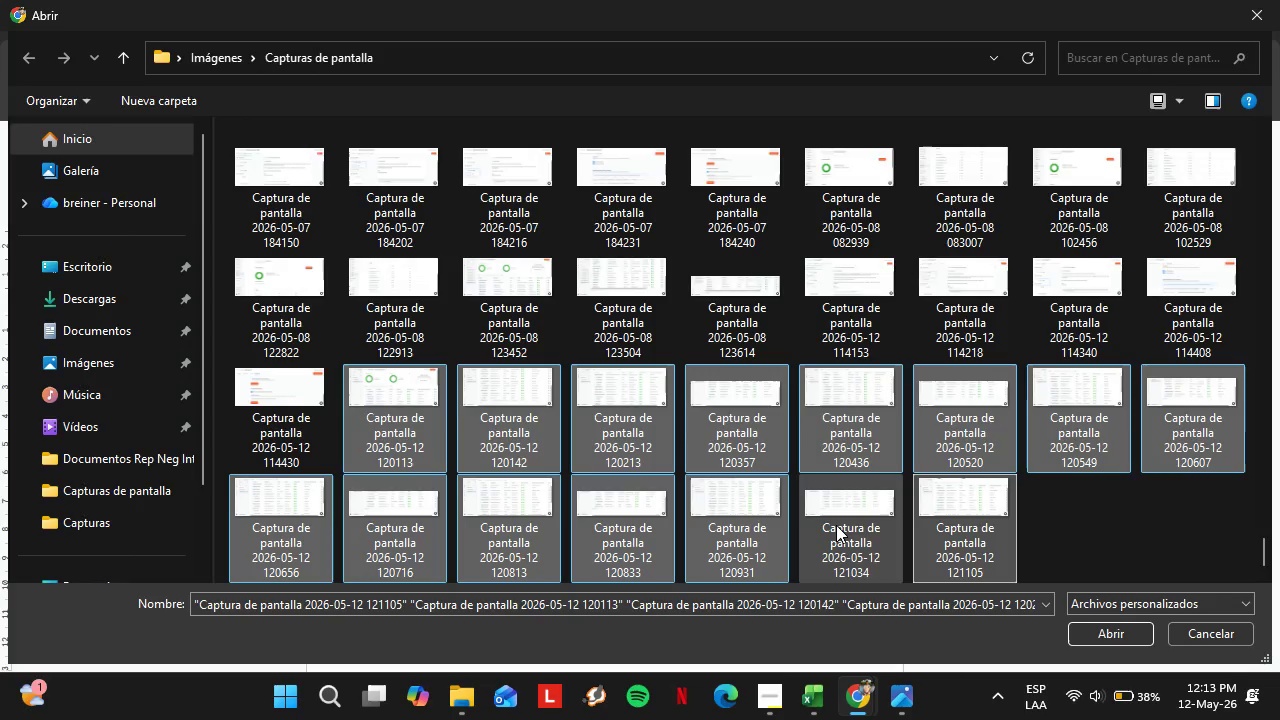 
left_click([836, 525])
 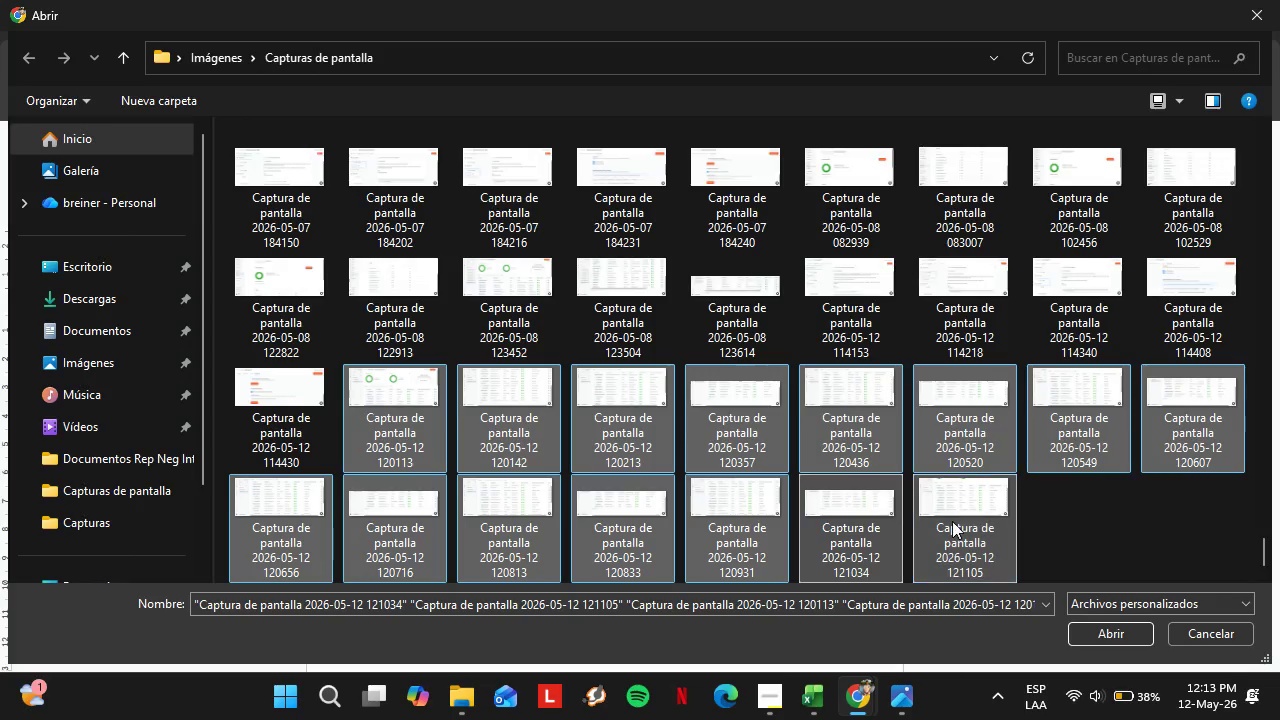 
left_click([951, 521])
 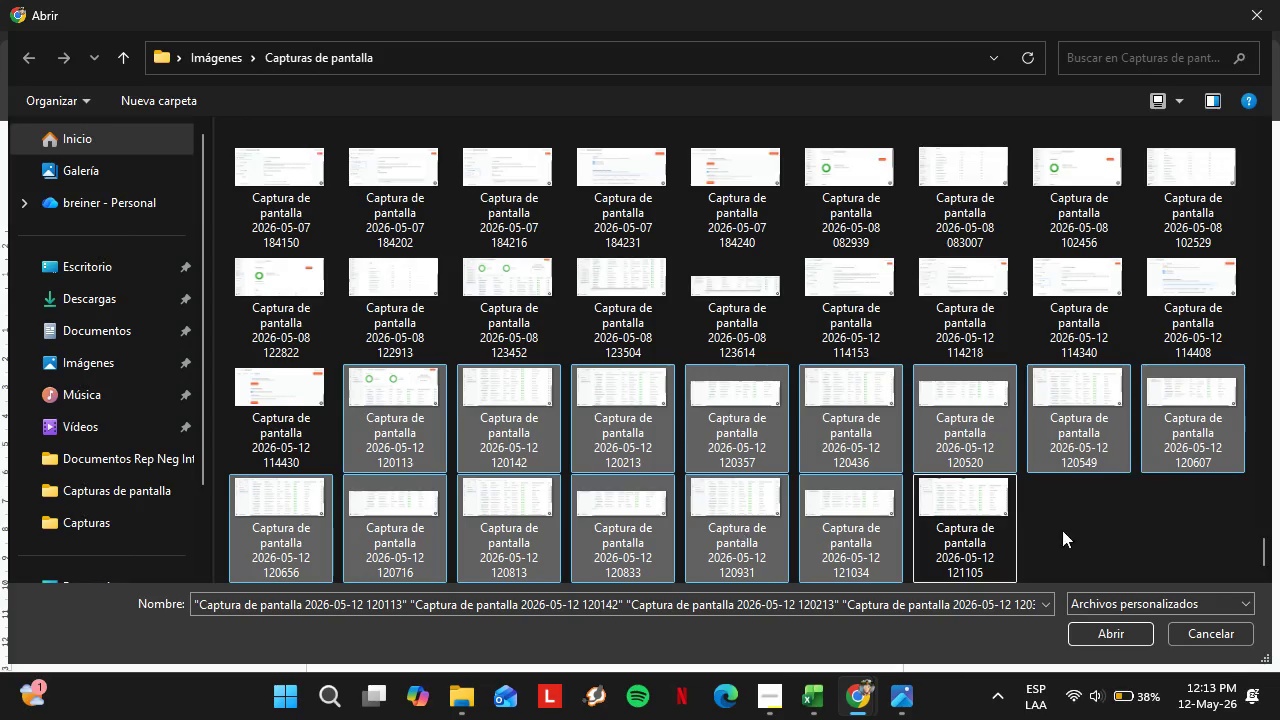 
hold_key(key=ControlLeft, duration=0.73)
left_click([956, 526])
 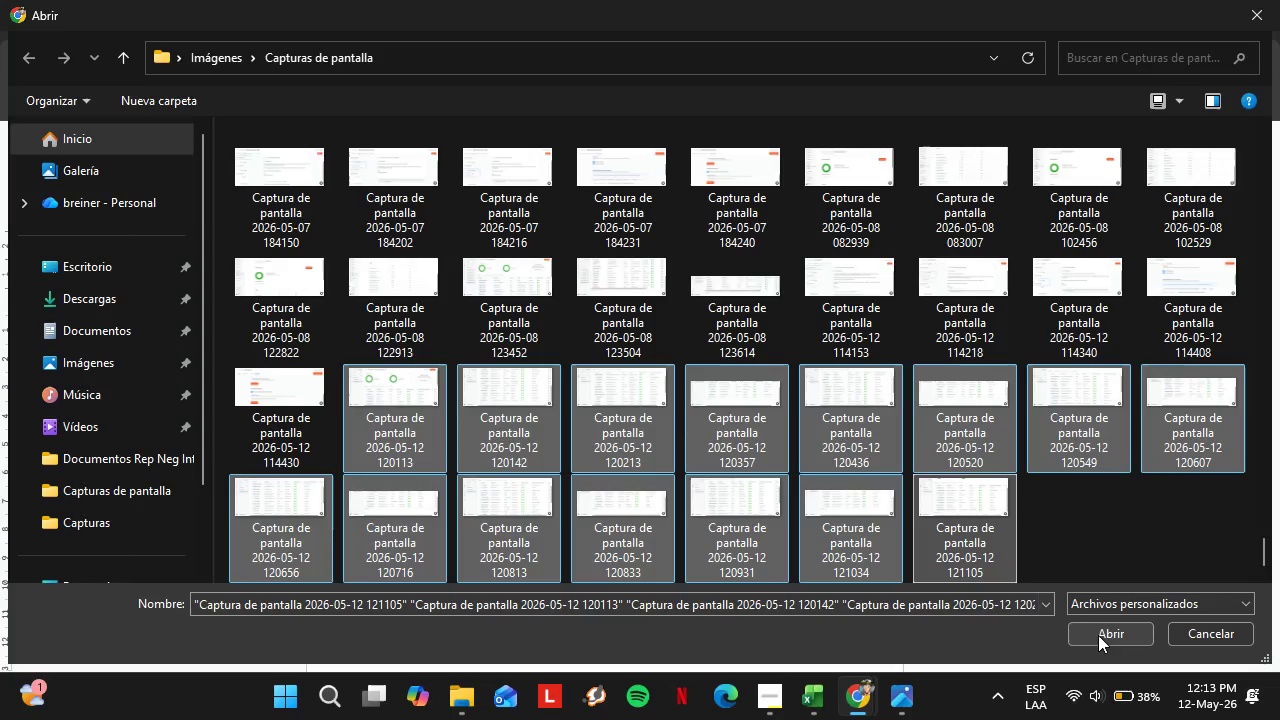 
left_click([1098, 635])
 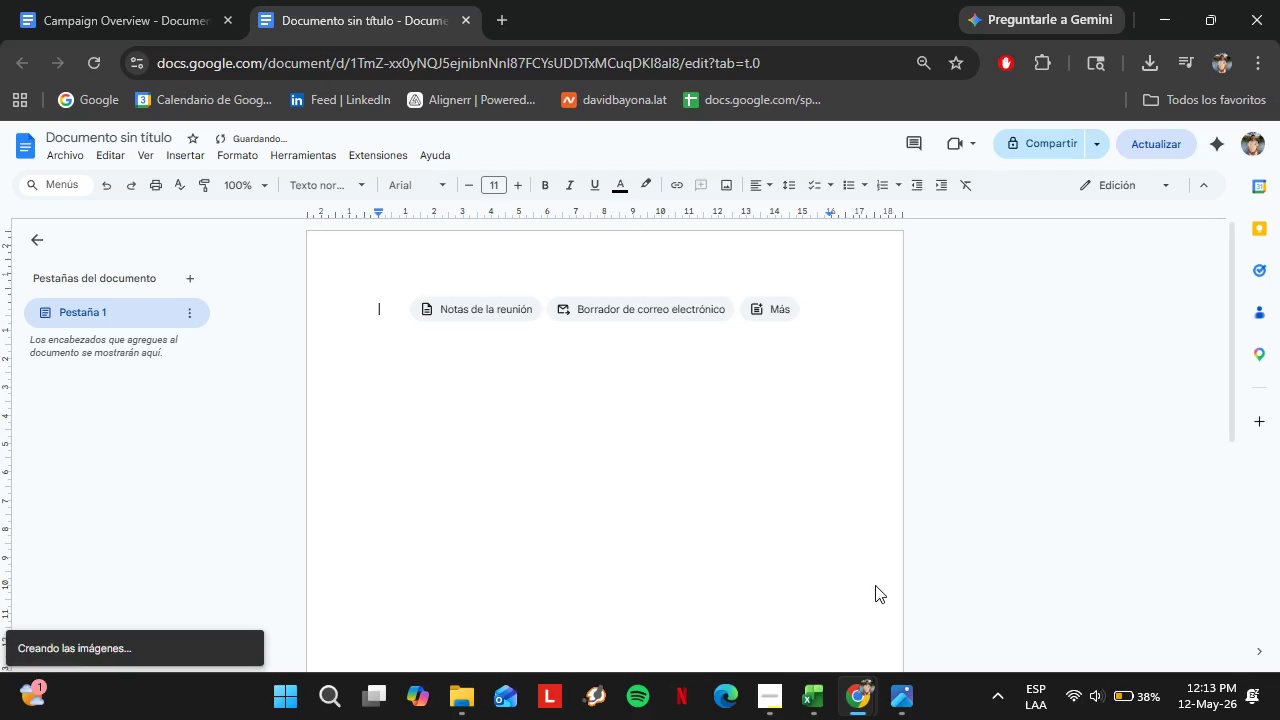 
wait(8.22)
 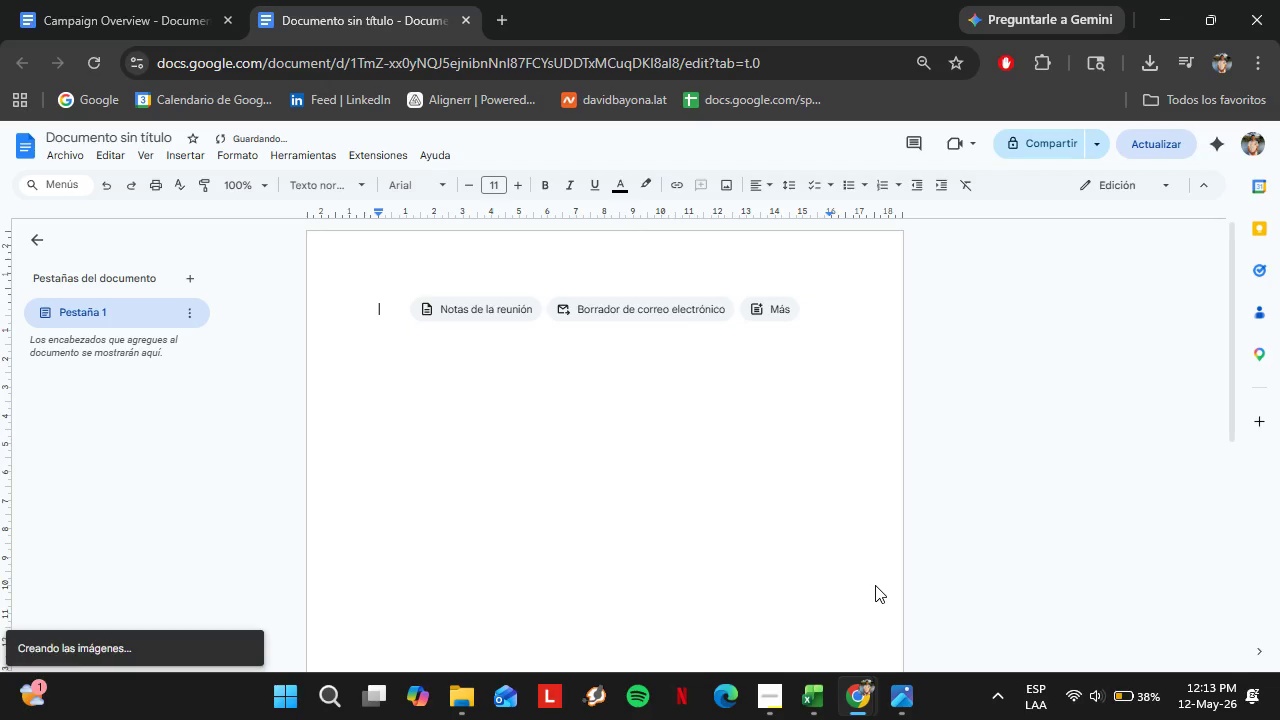 
scroll: coordinate [752, 497], scroll_direction: up, amount: 12.0